 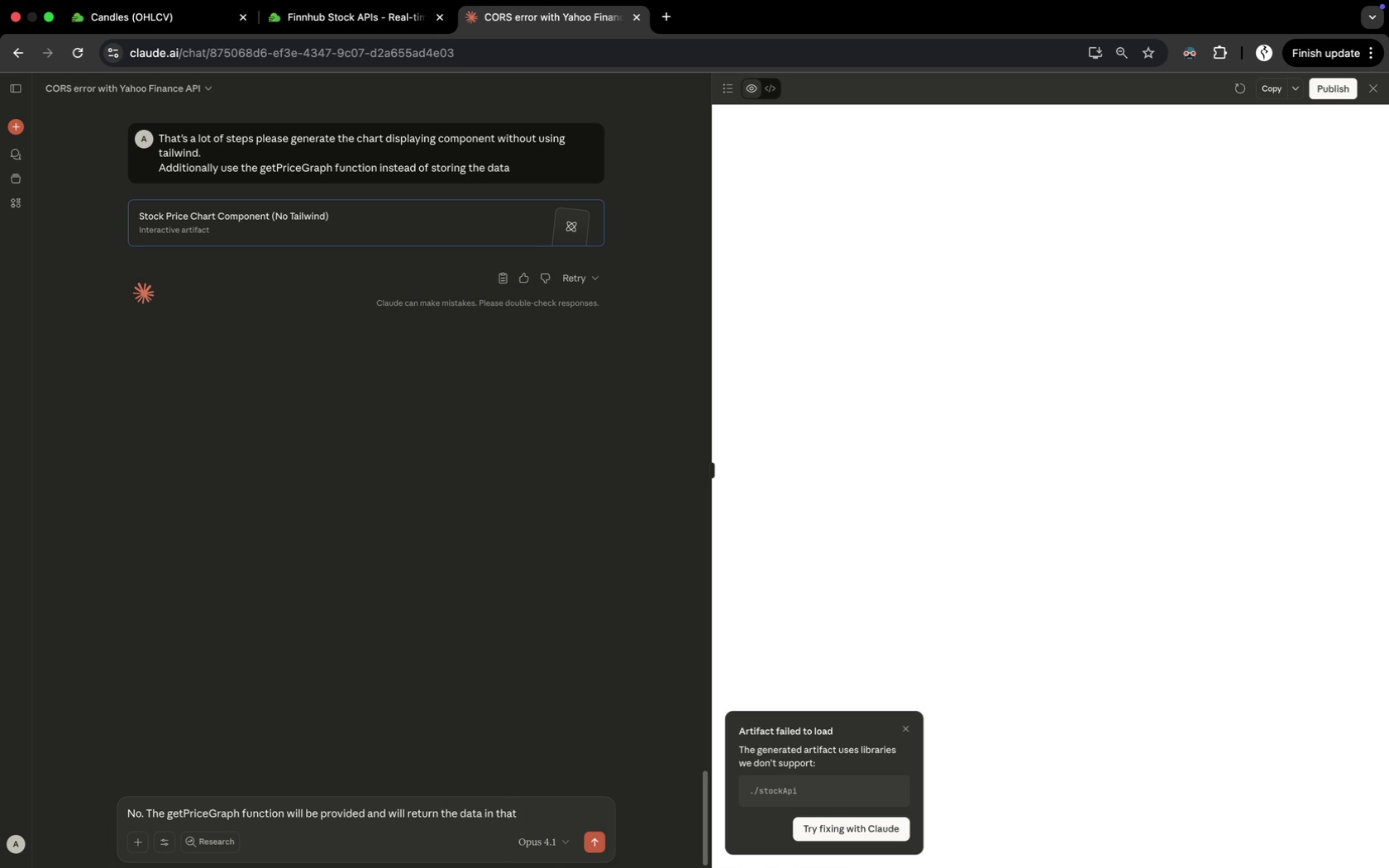 
key(Meta+CommandLeft)
 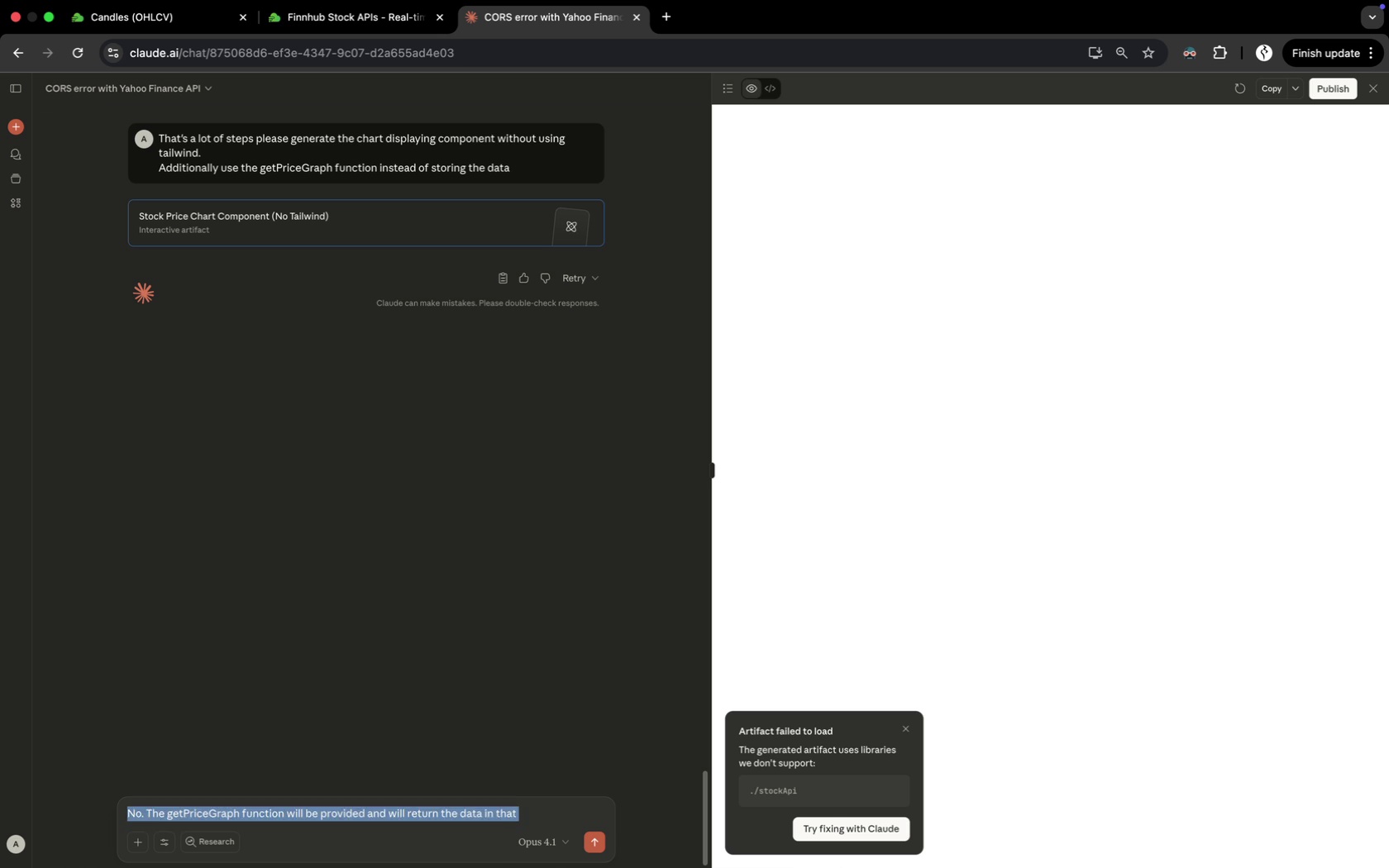 
key(Meta+A)
 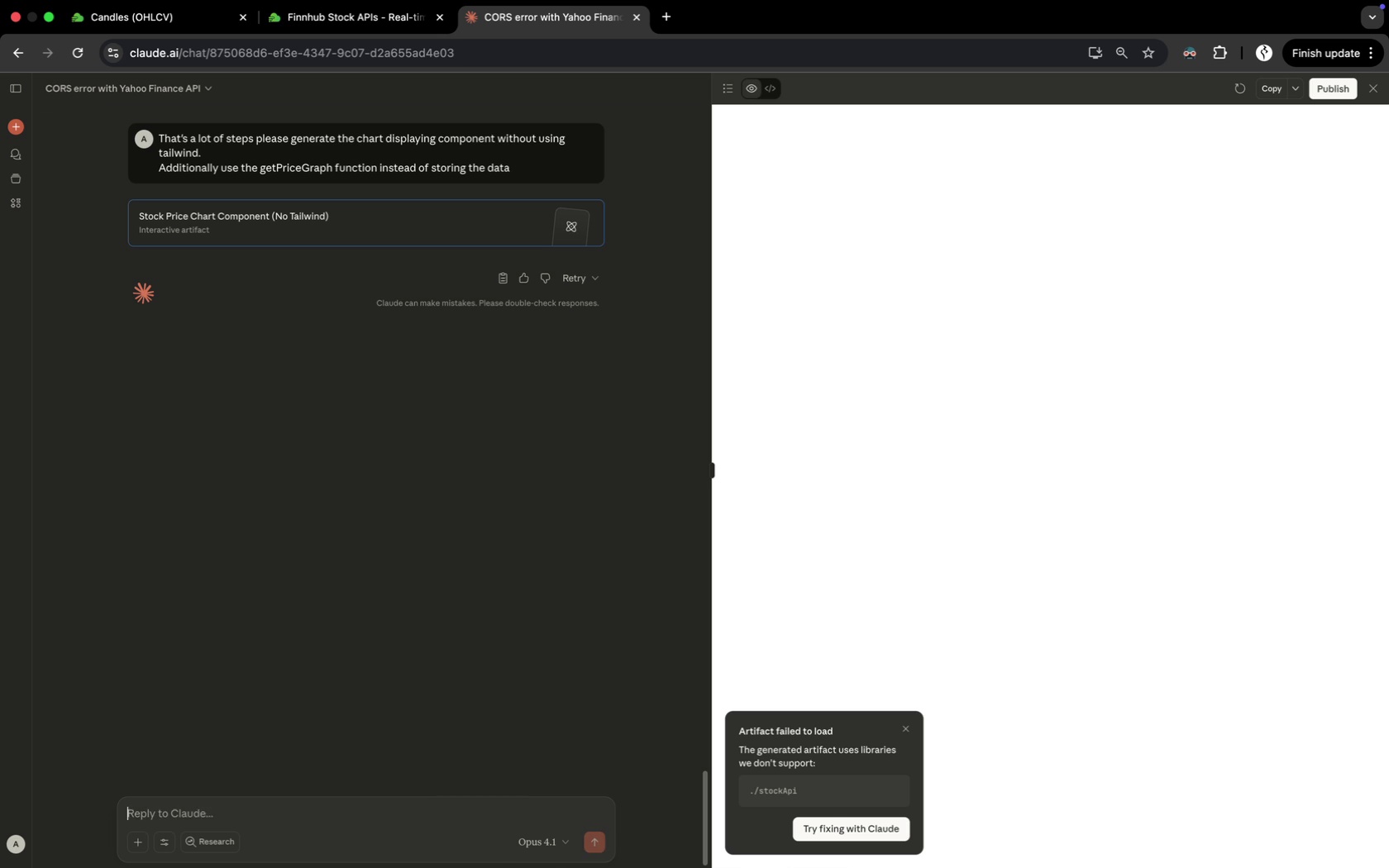 
key(Backspace)
 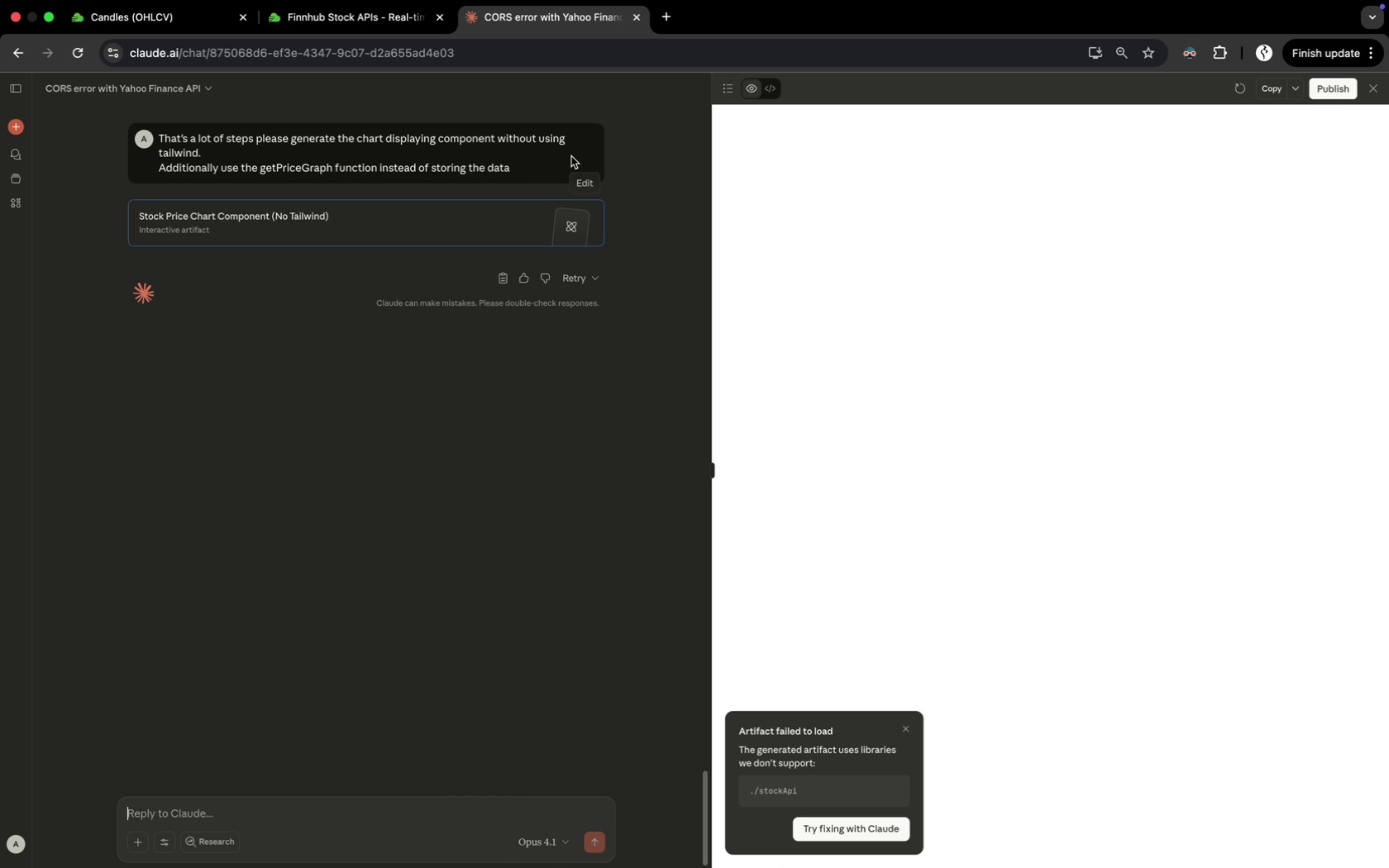 
left_click([588, 186])
 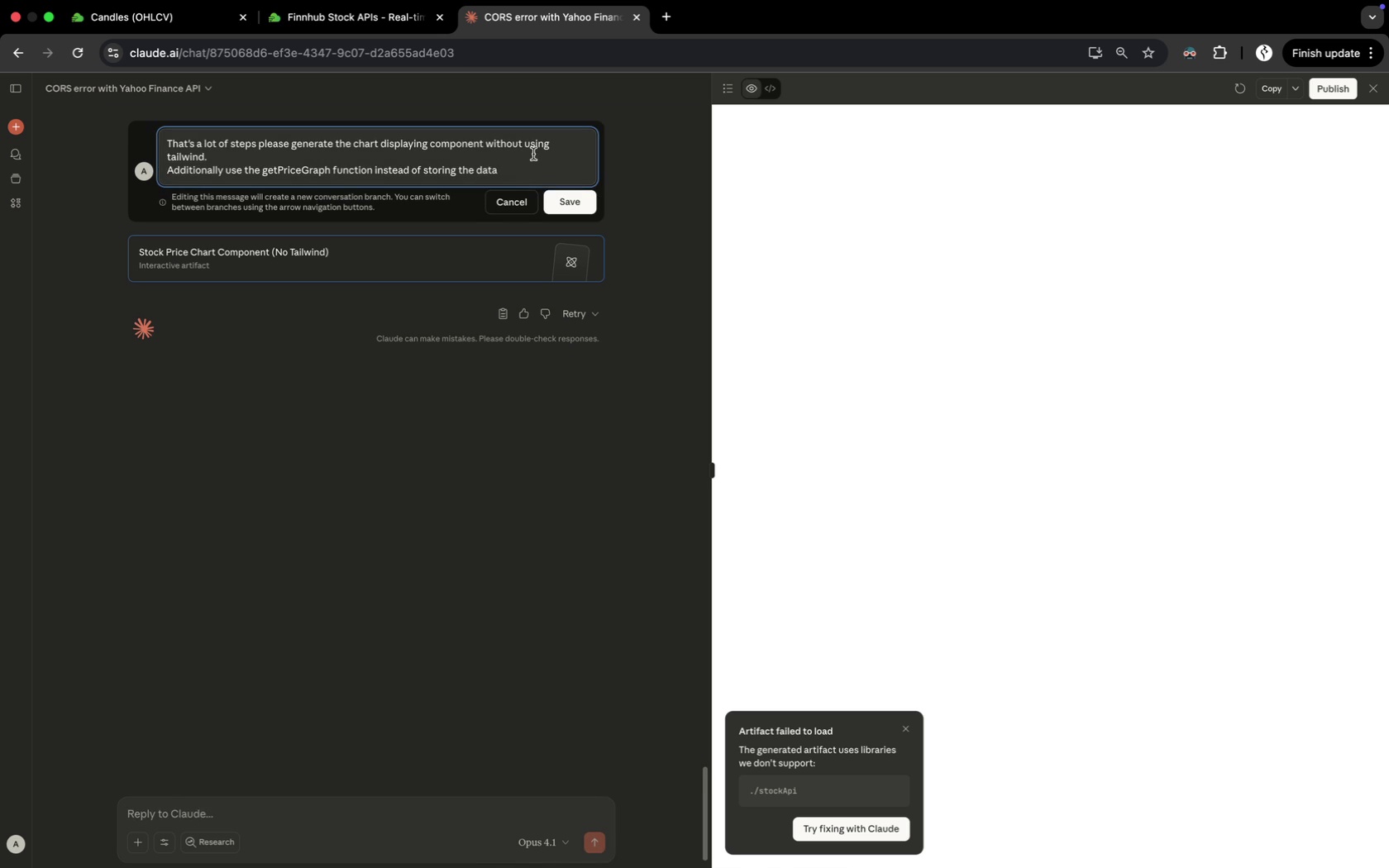 
left_click([533, 154])
 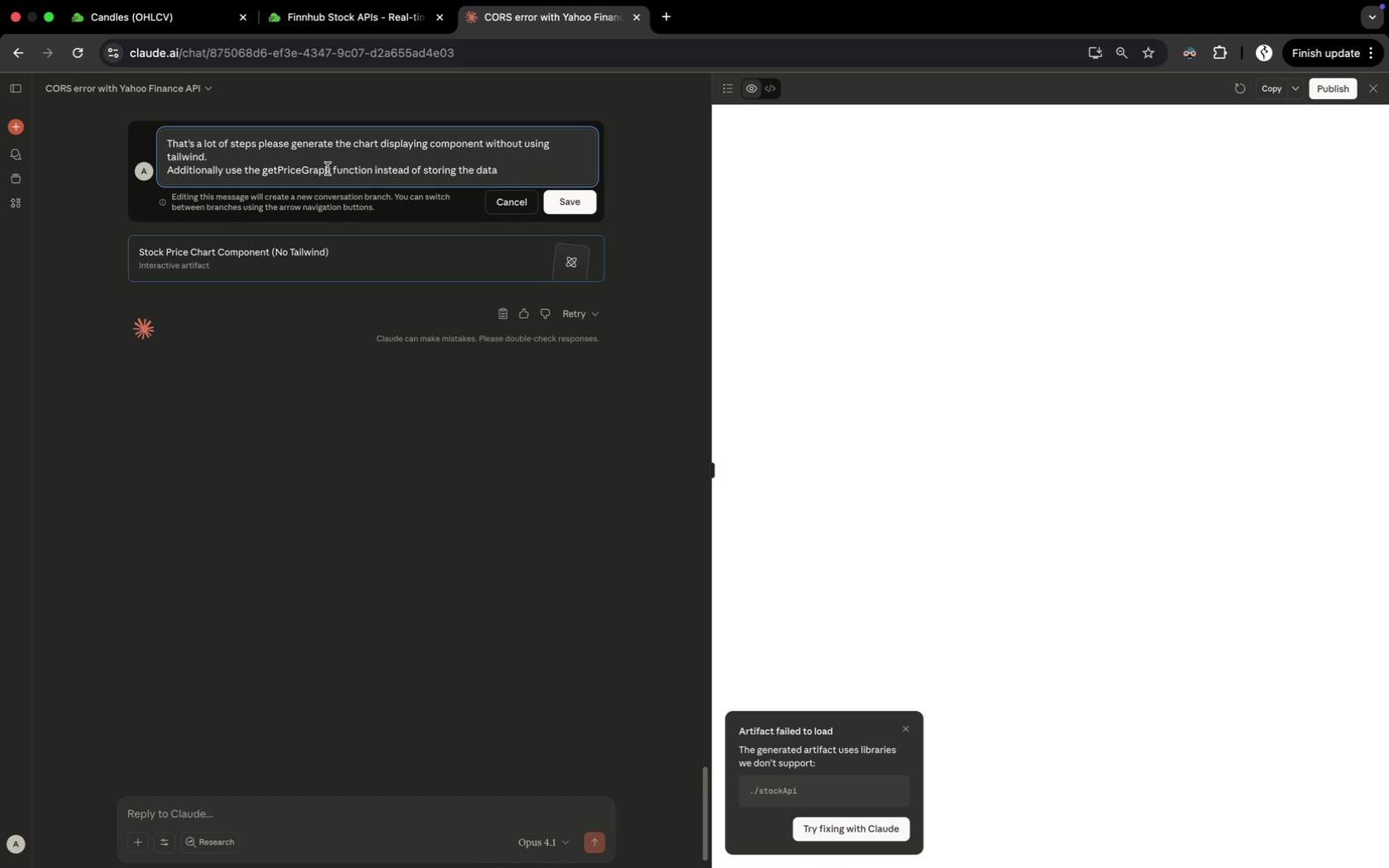 
left_click([325, 167])
 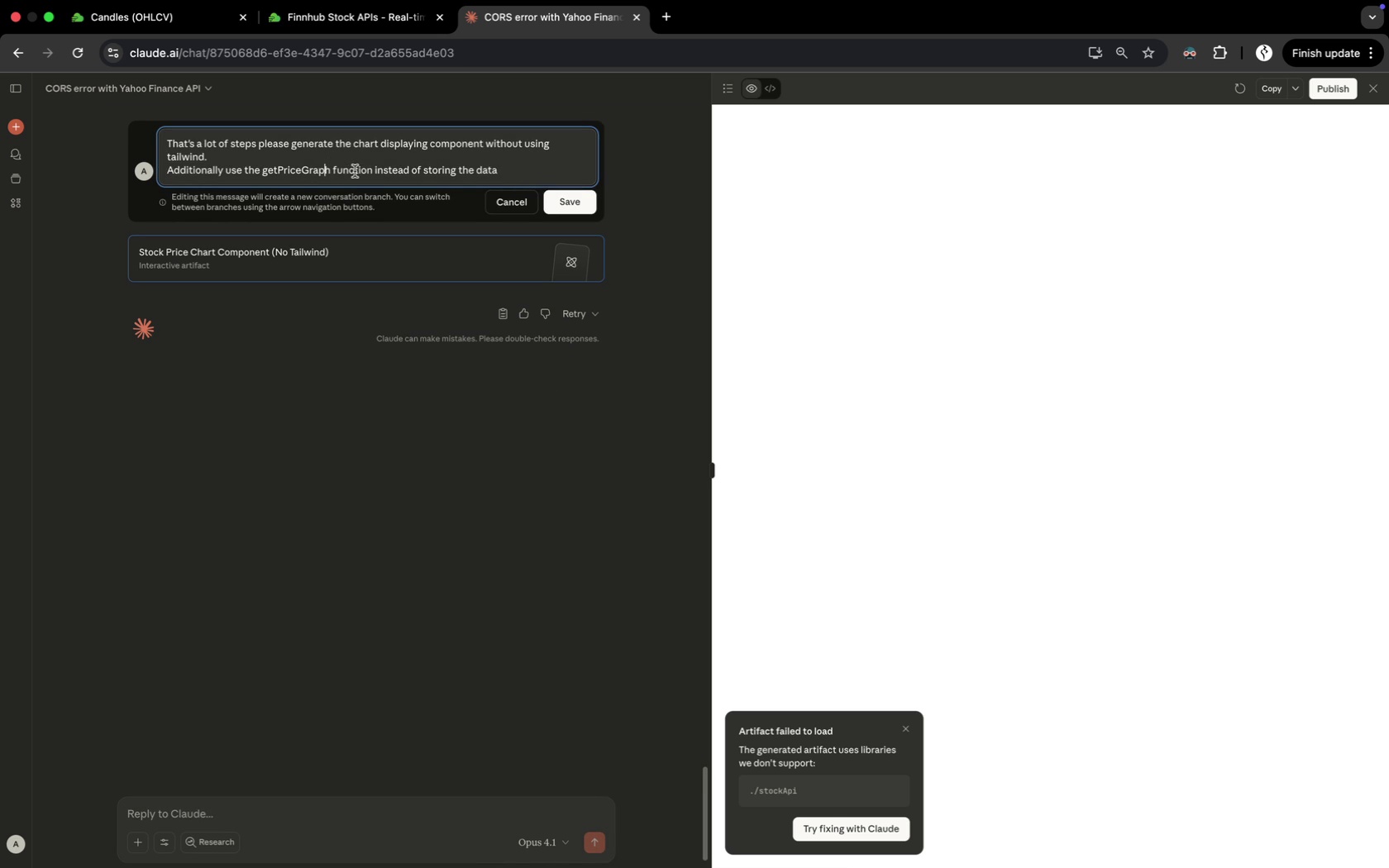 
key(ArrowRight)
 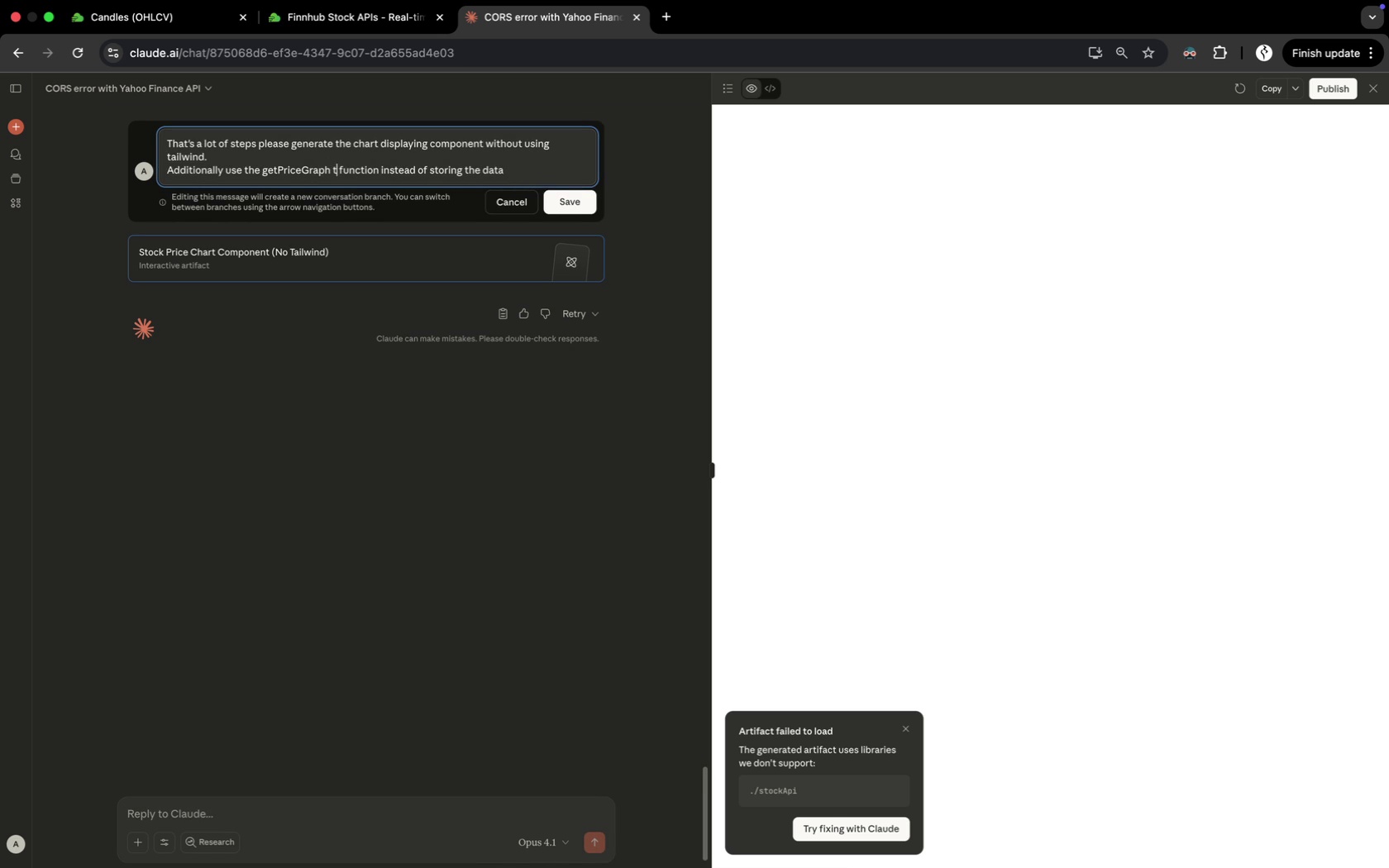 
type( that)
key(Backspace)
key(Backspace)
key(Backspace)
key(Backspace)
key(Backspace)